 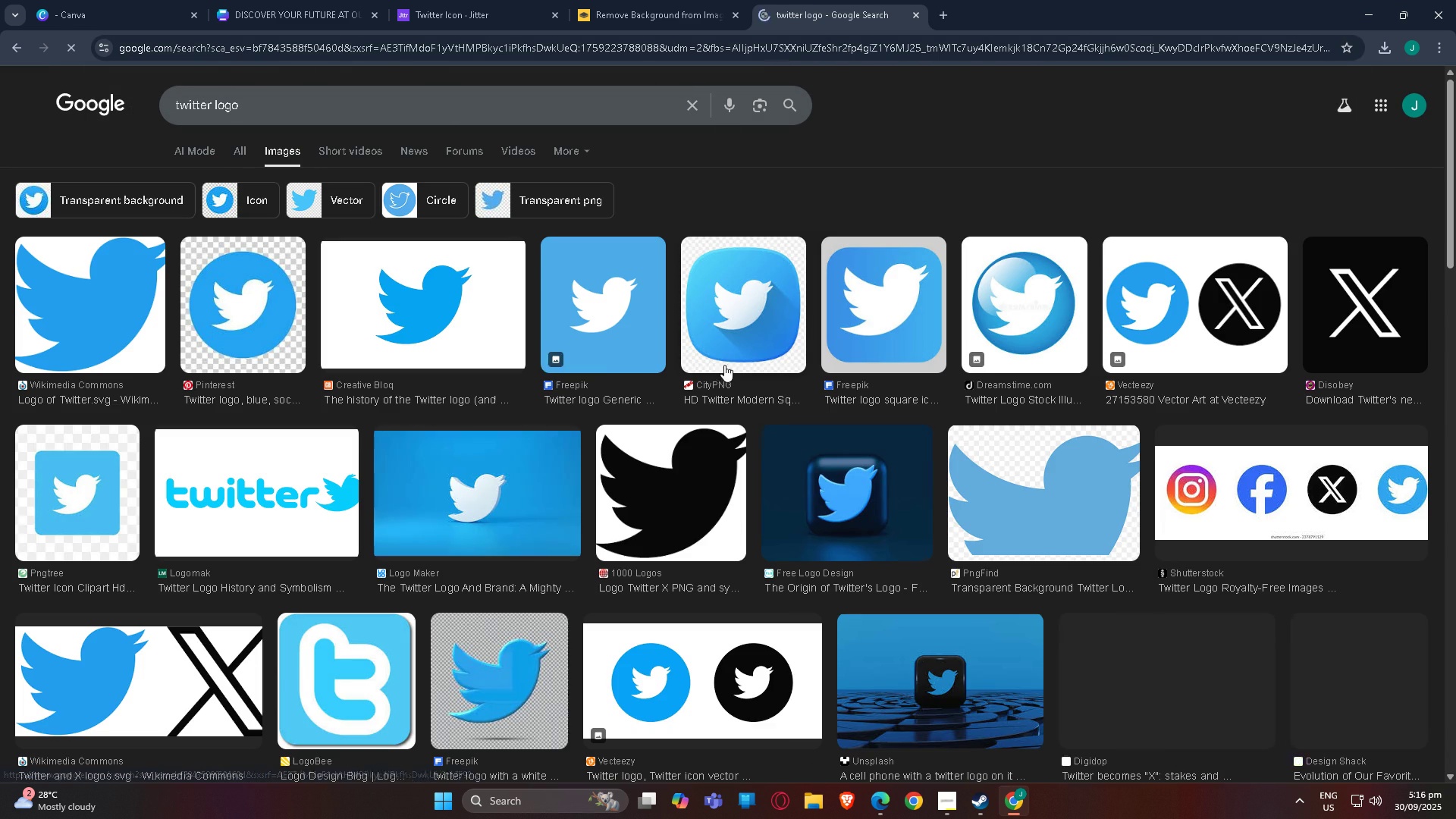 
left_click([263, 317])
 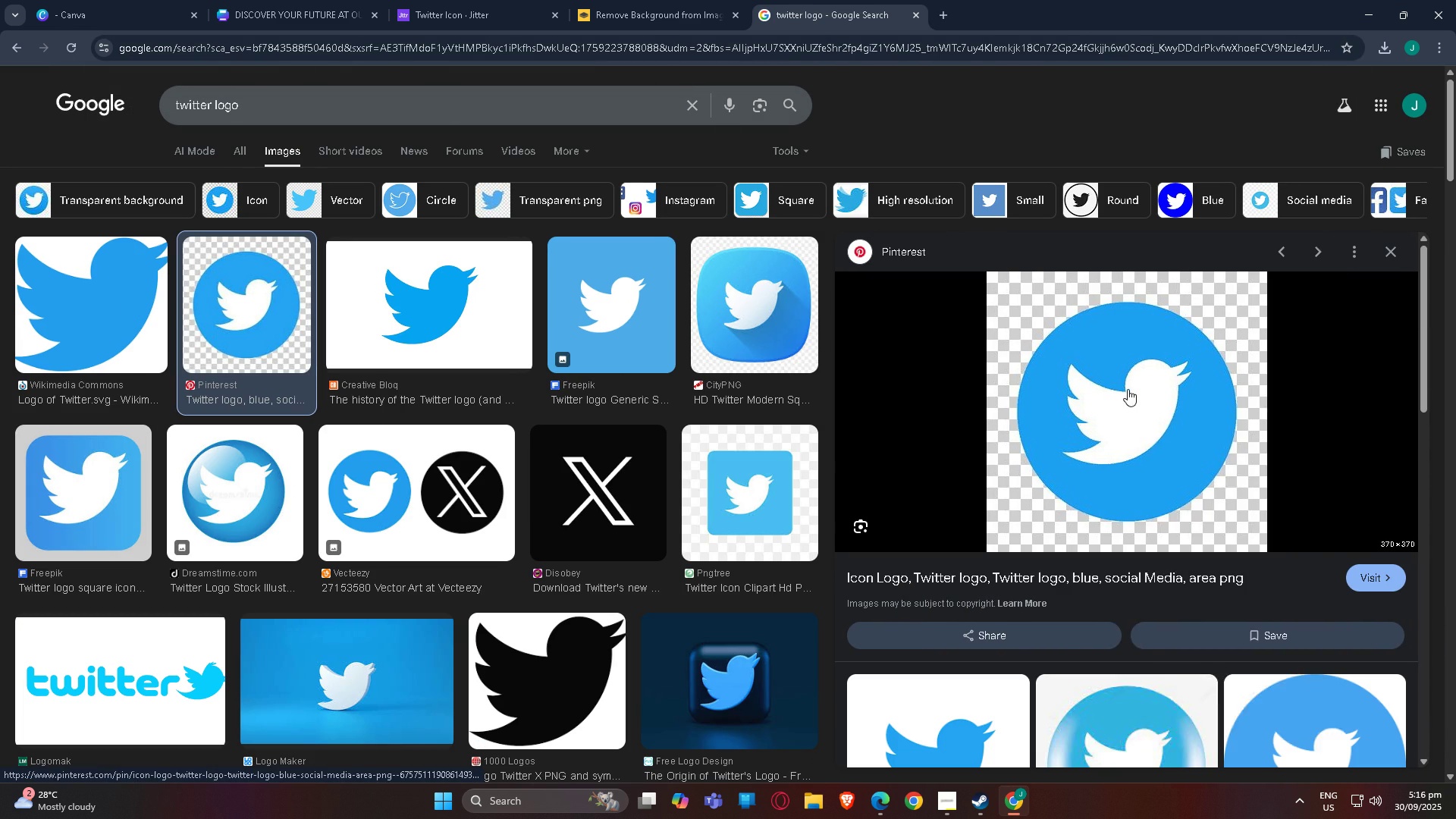 
right_click([1128, 389])
 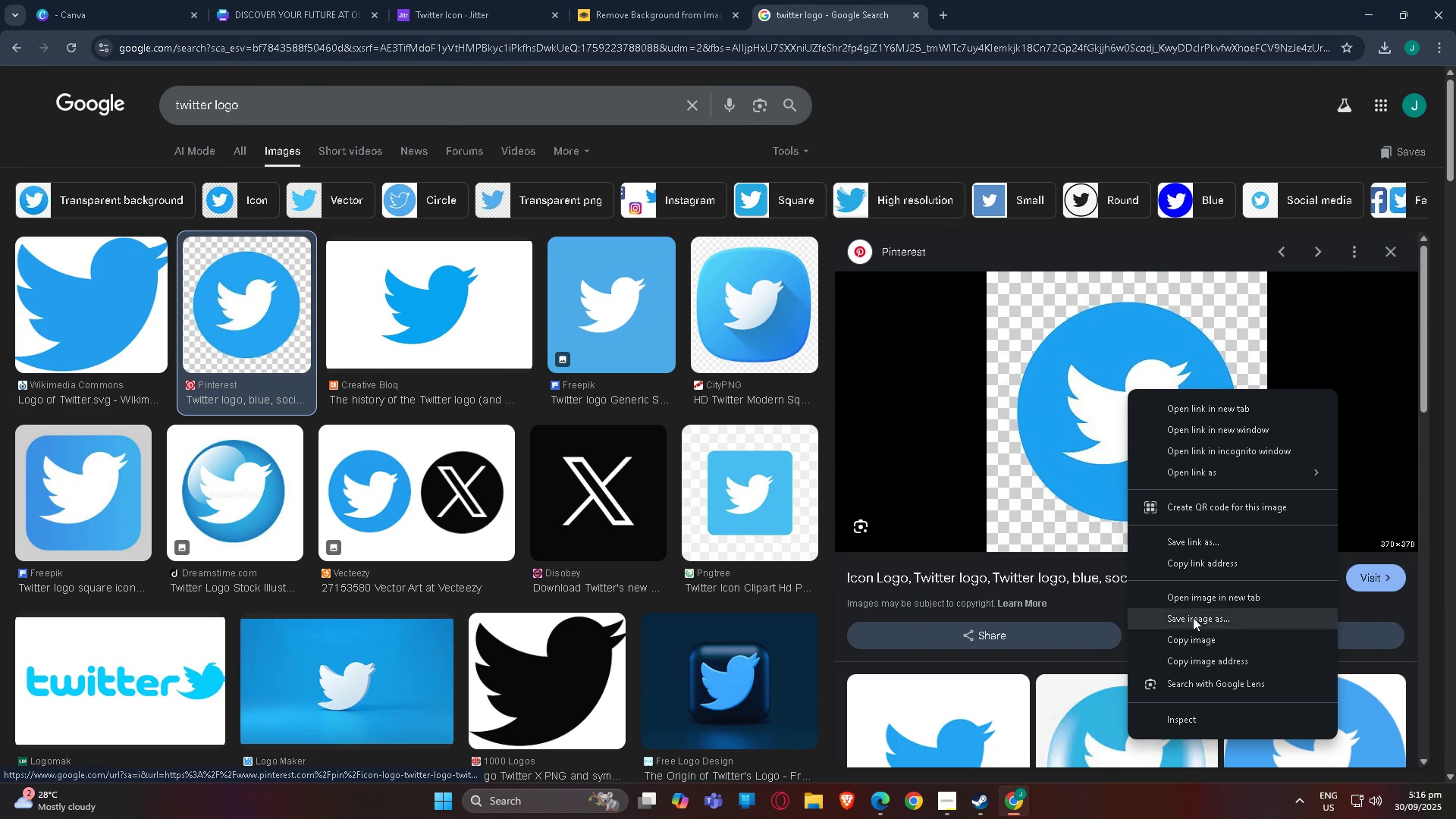 
left_click([1195, 640])
 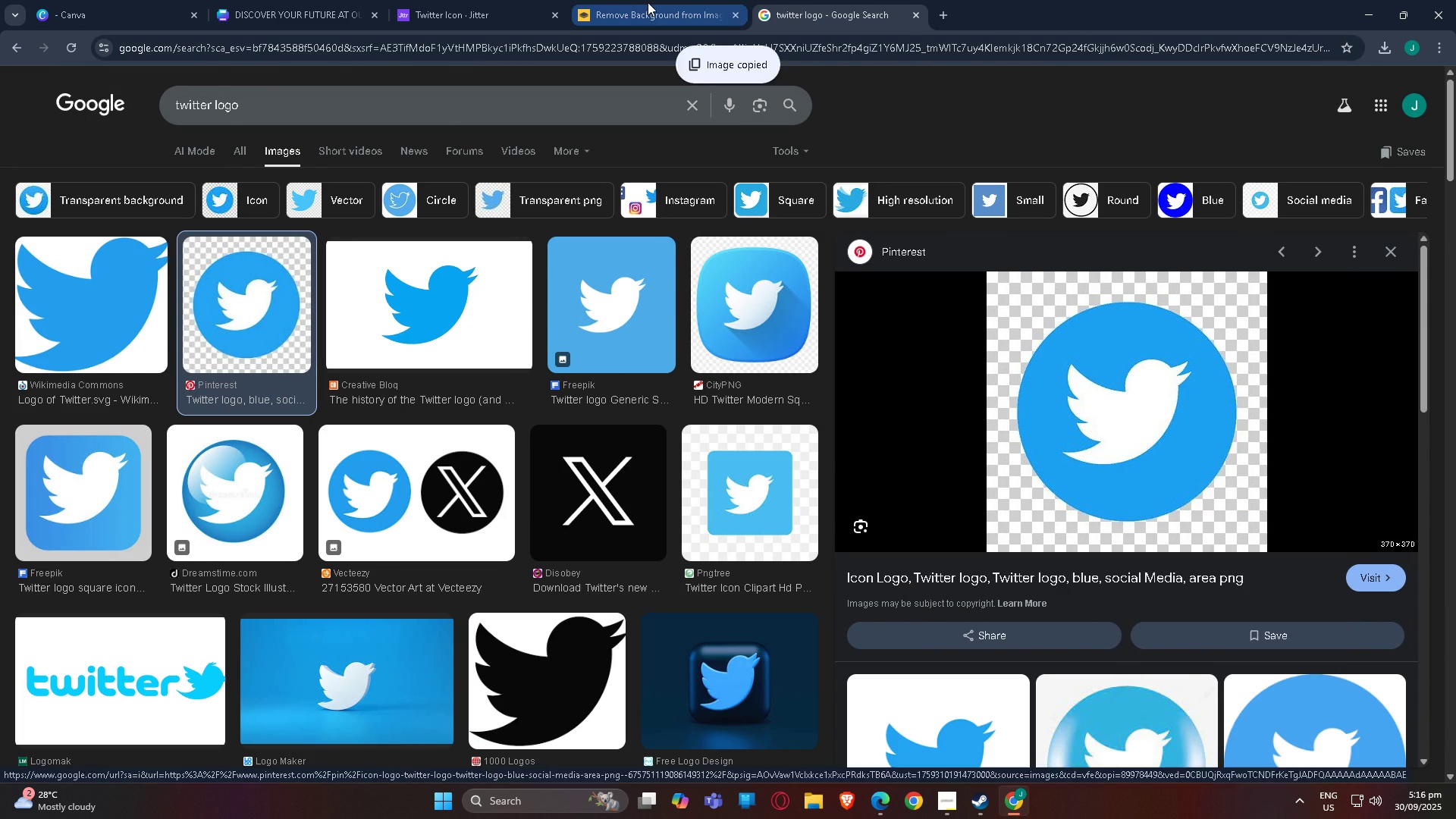 
left_click([648, 2])